 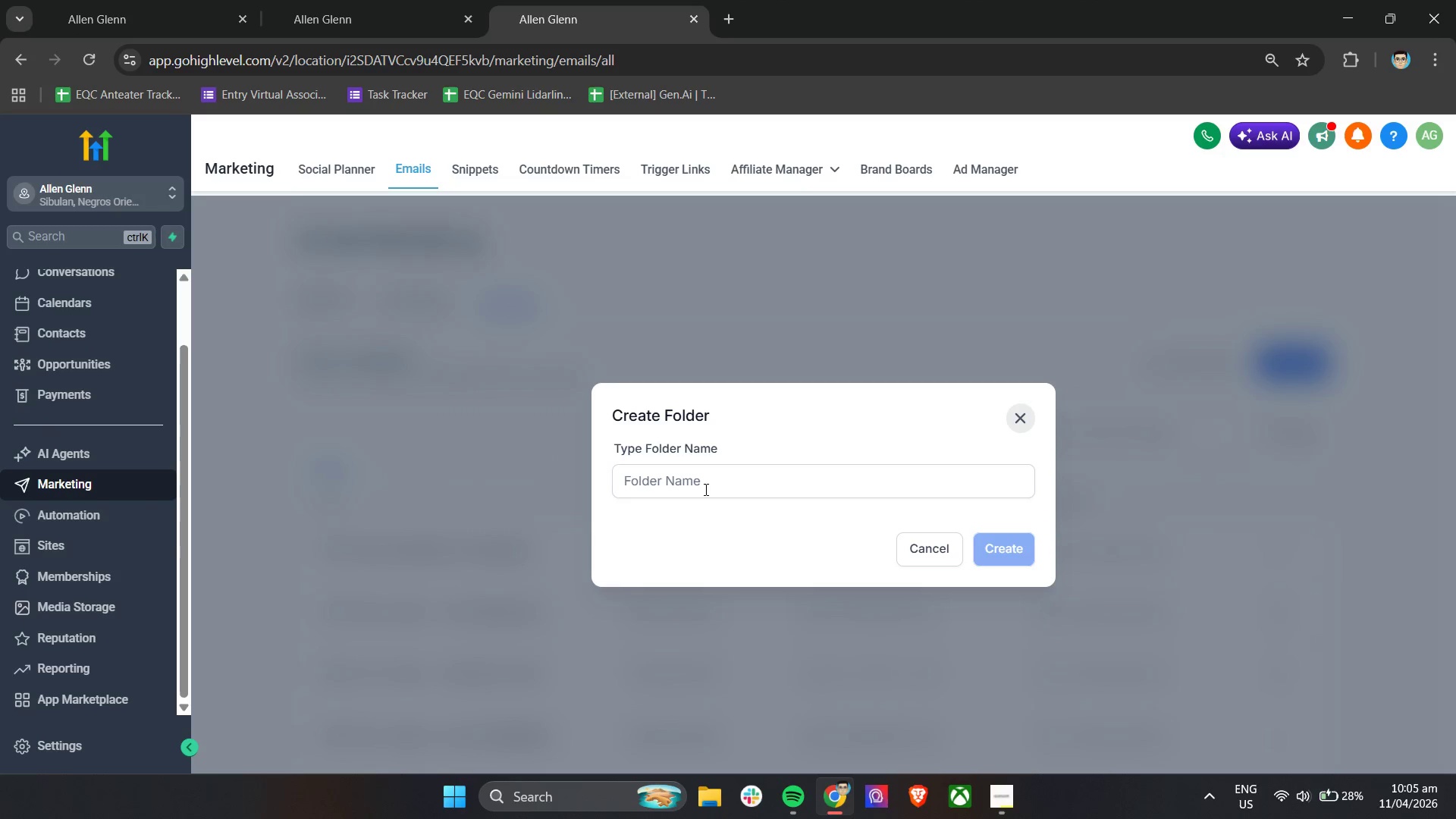 
key(Control+V)
 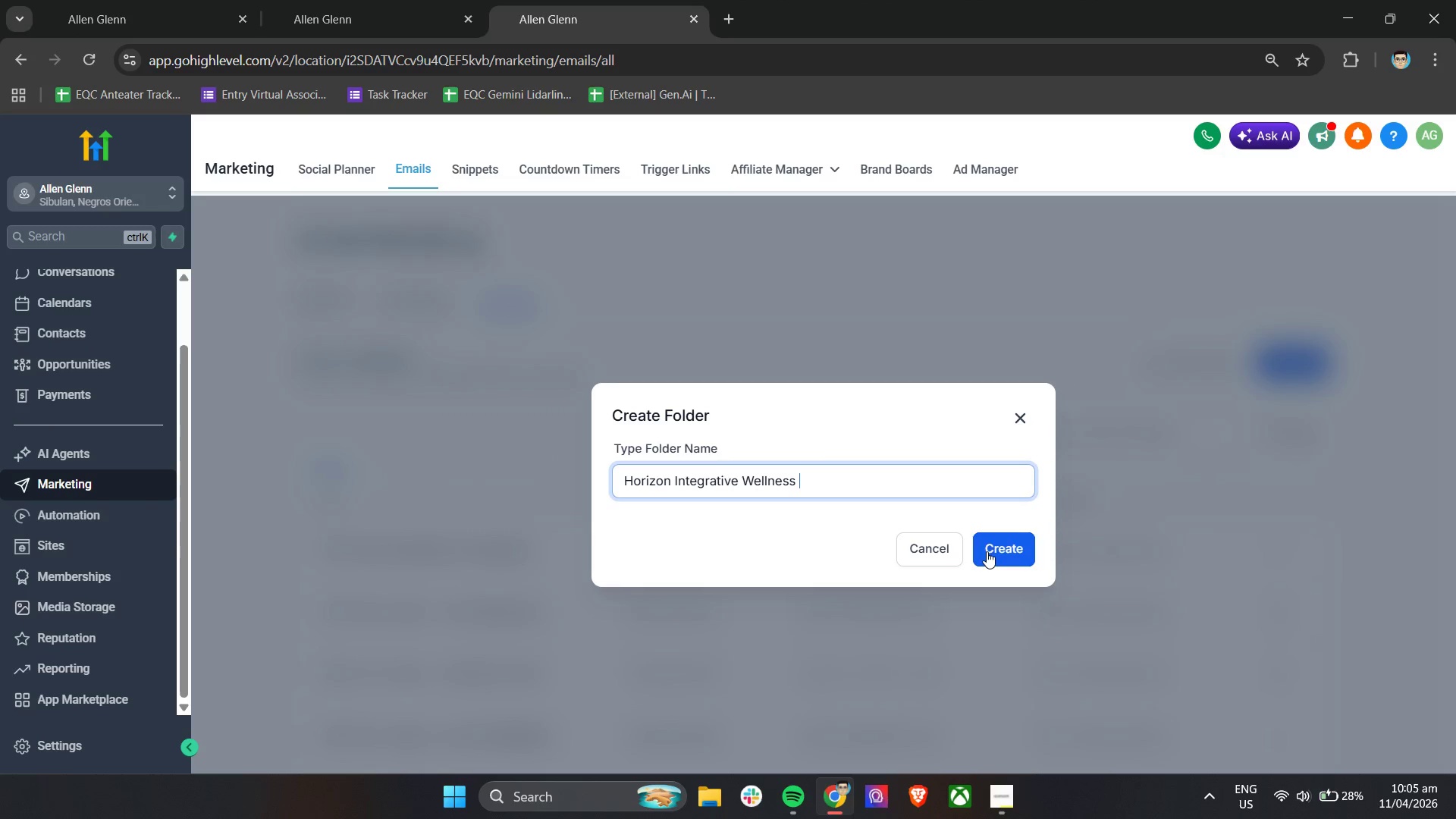 
left_click([996, 551])
 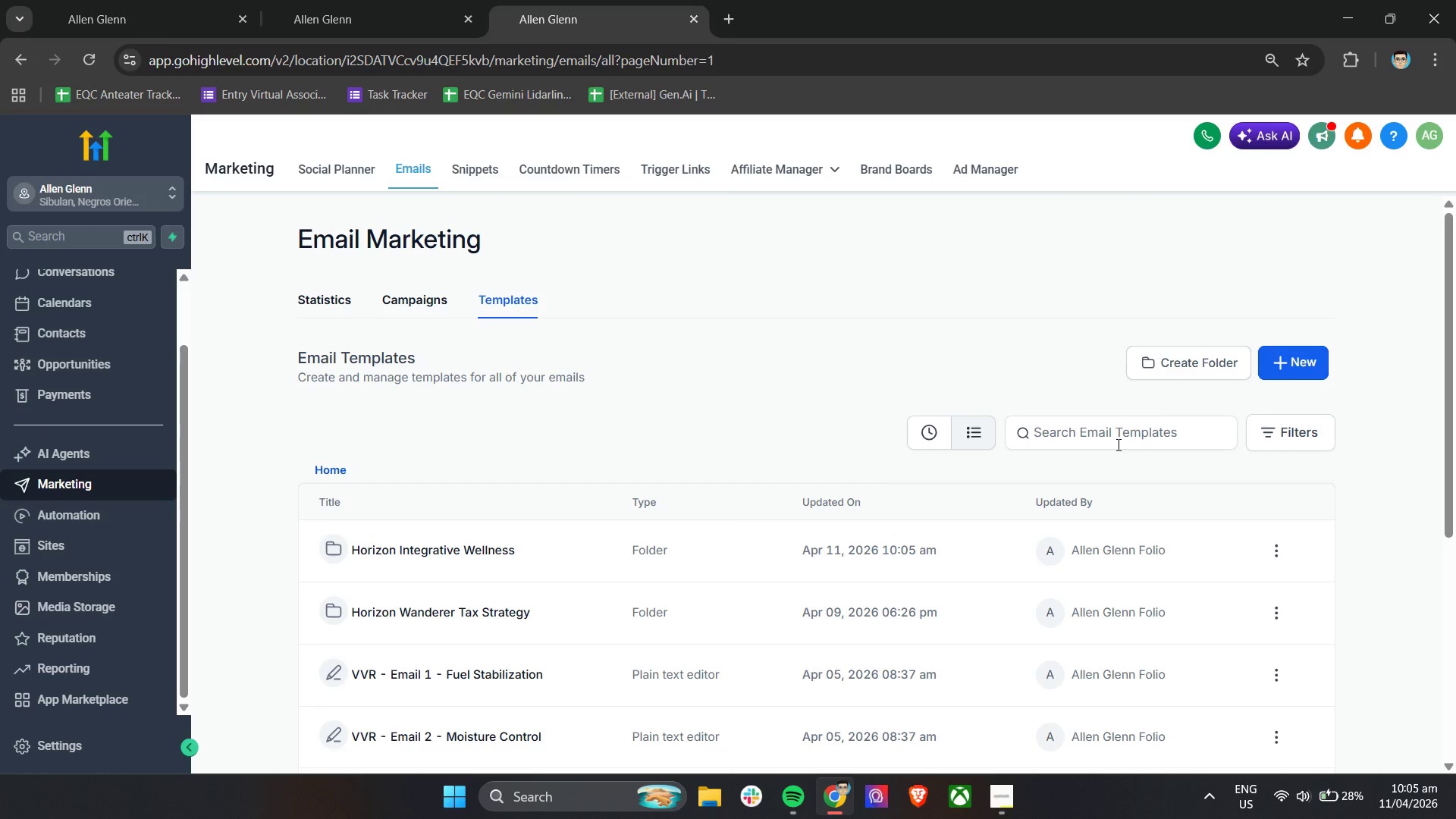 
scroll: coordinate [957, 482], scroll_direction: down, amount: 1.0
 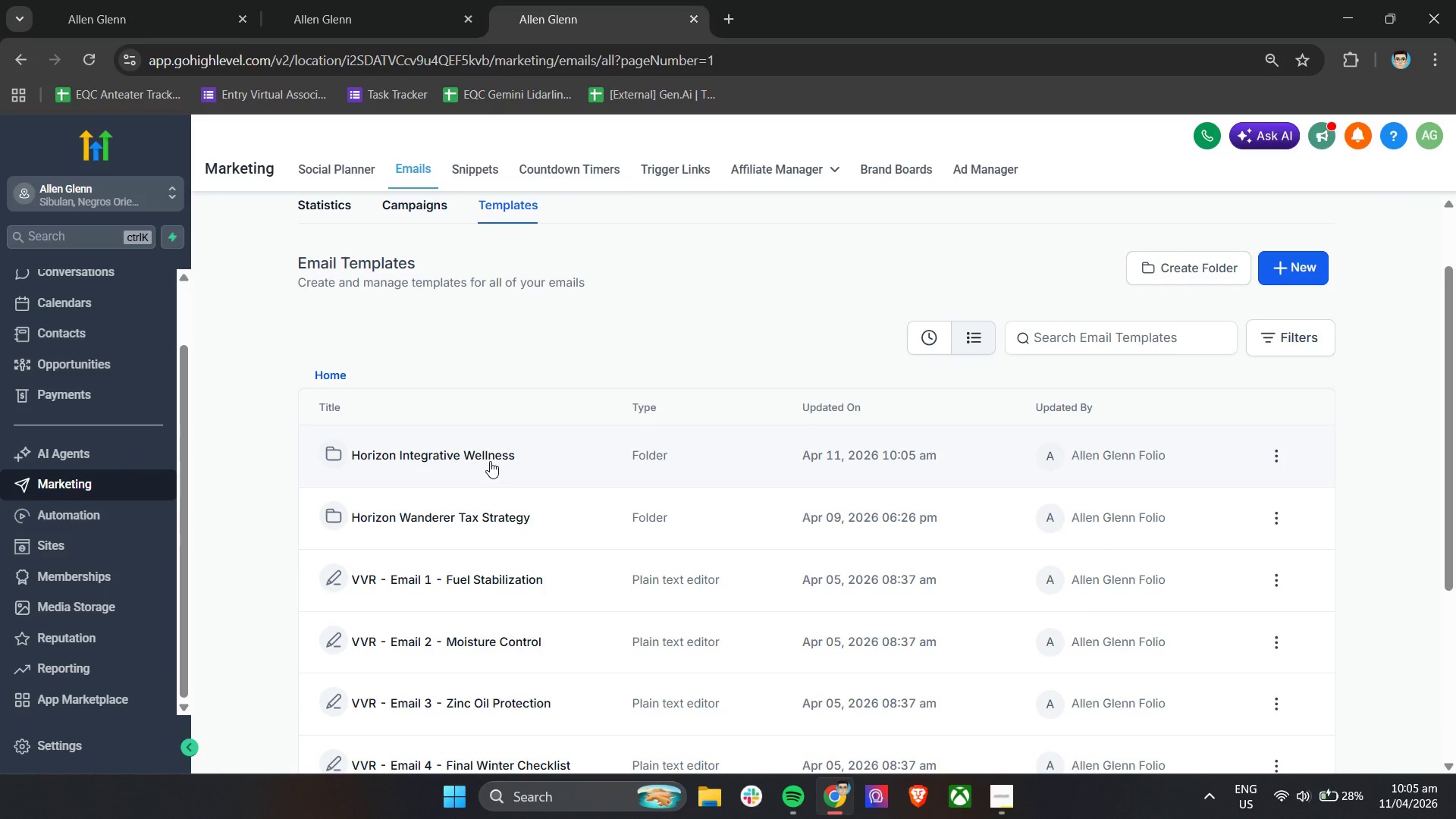 
left_click([485, 461])
 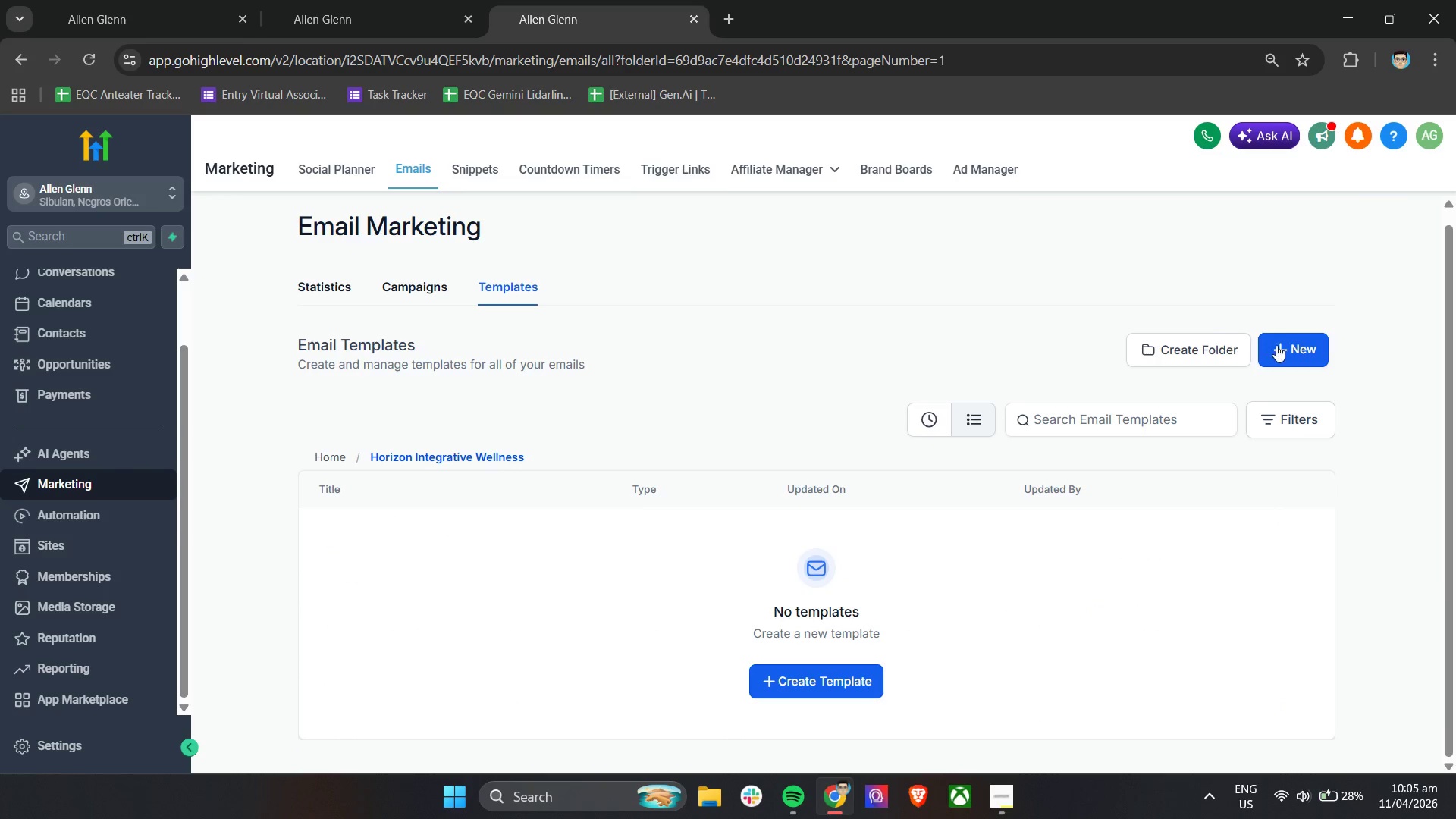 
left_click([1278, 346])
 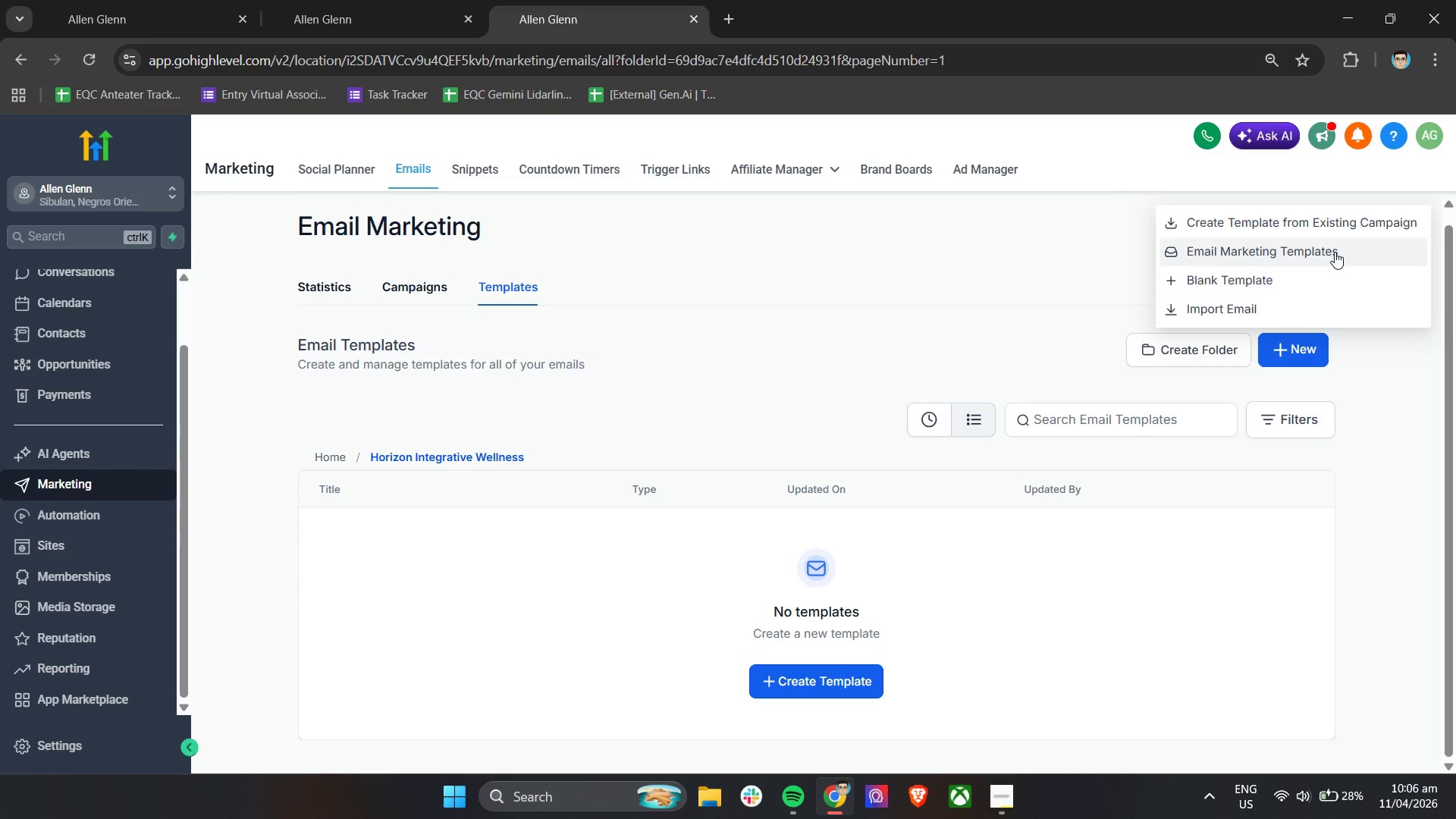 
wait(33.86)
 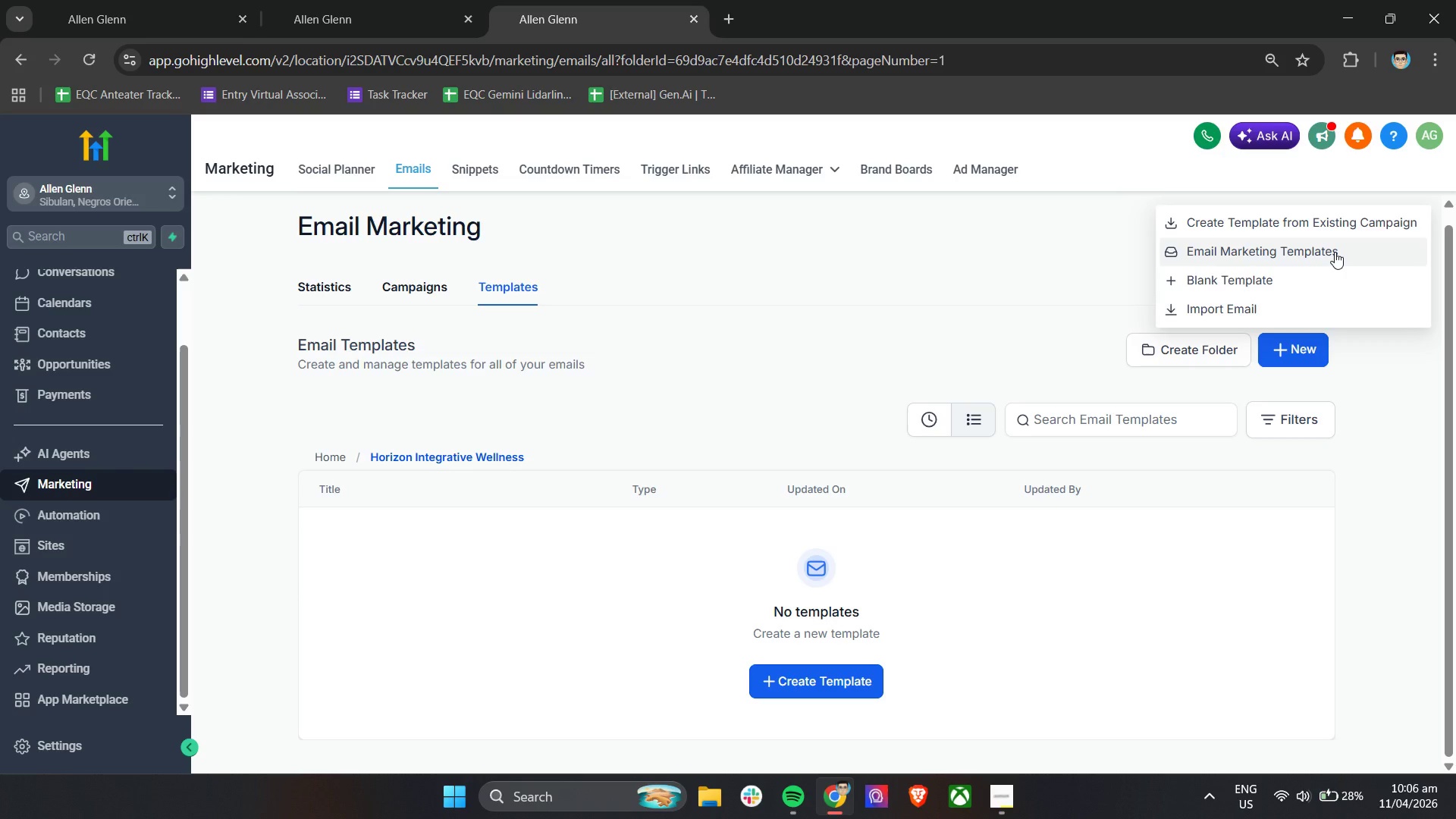 
left_click([1227, 275])
 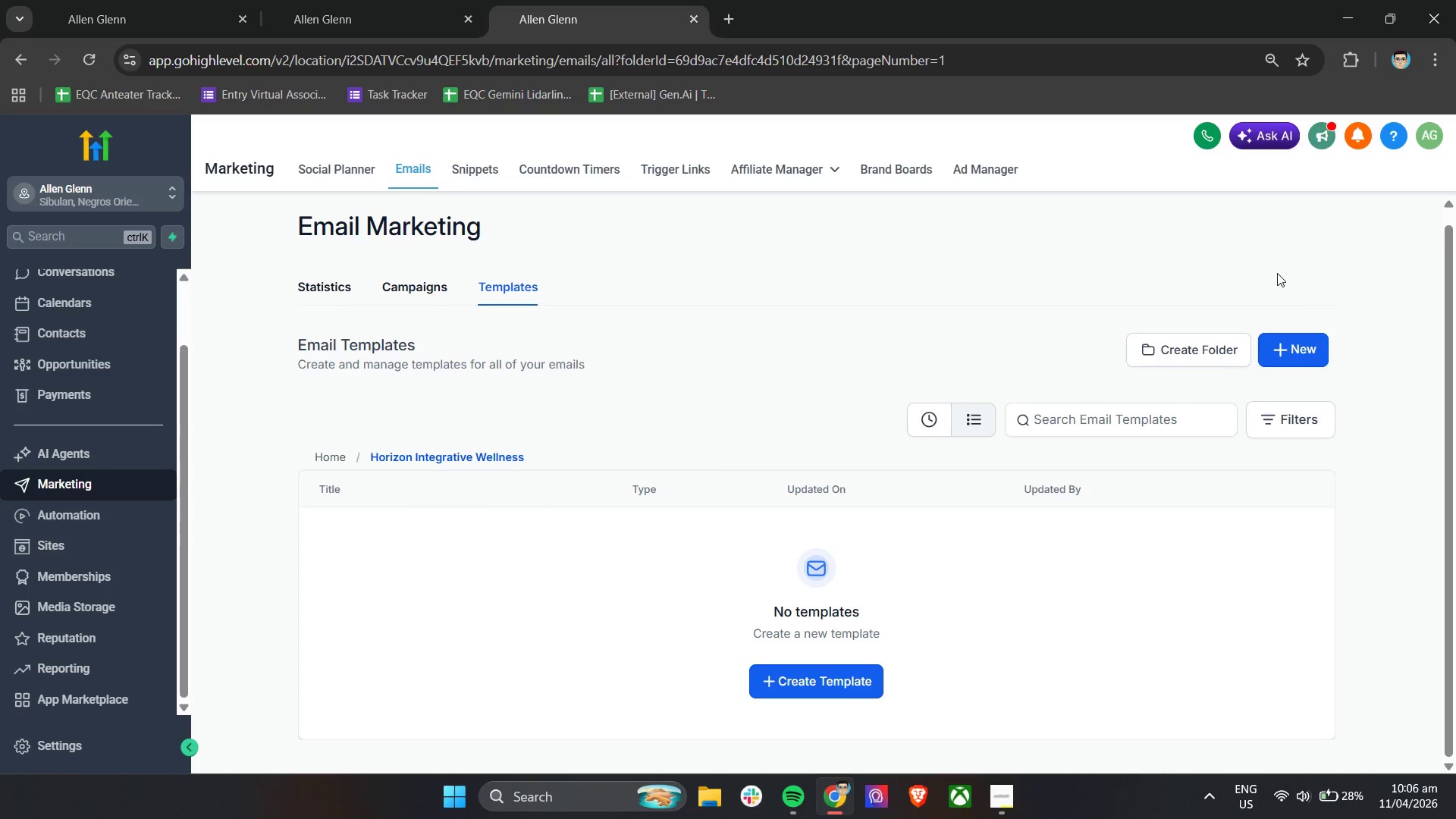 
left_click([1291, 253])
 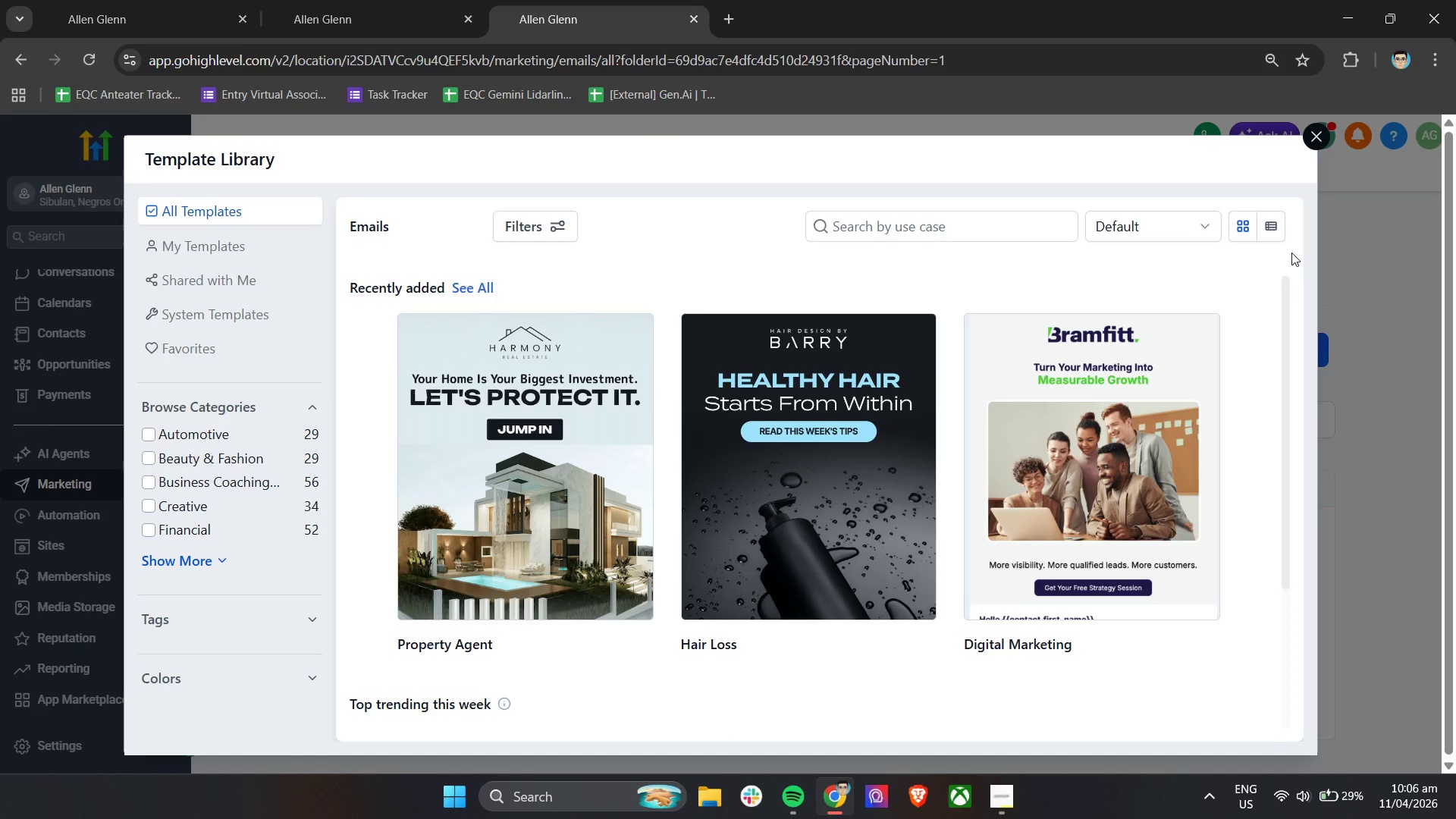 
wait(16.59)
 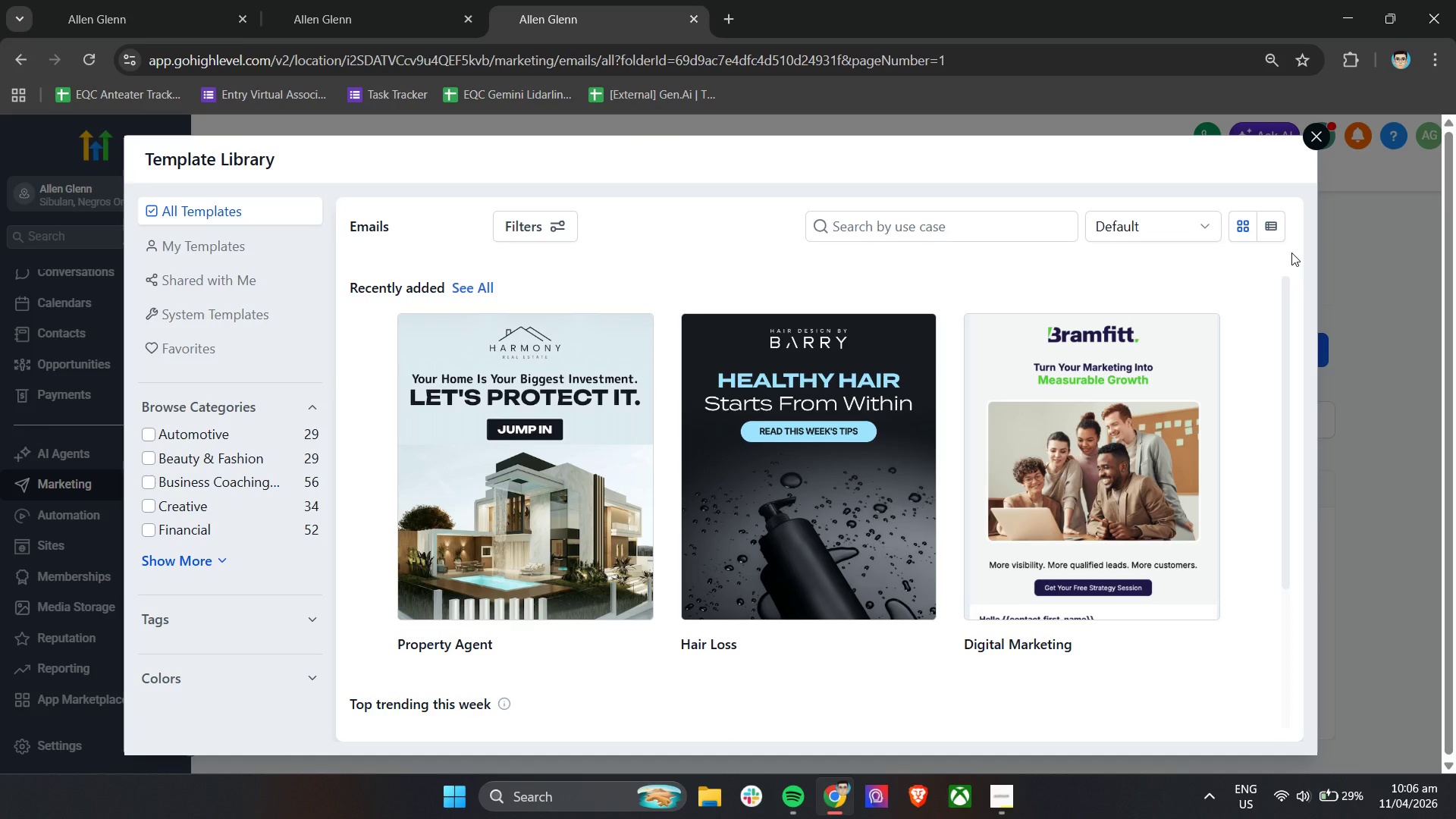 
left_click([1006, 792])